 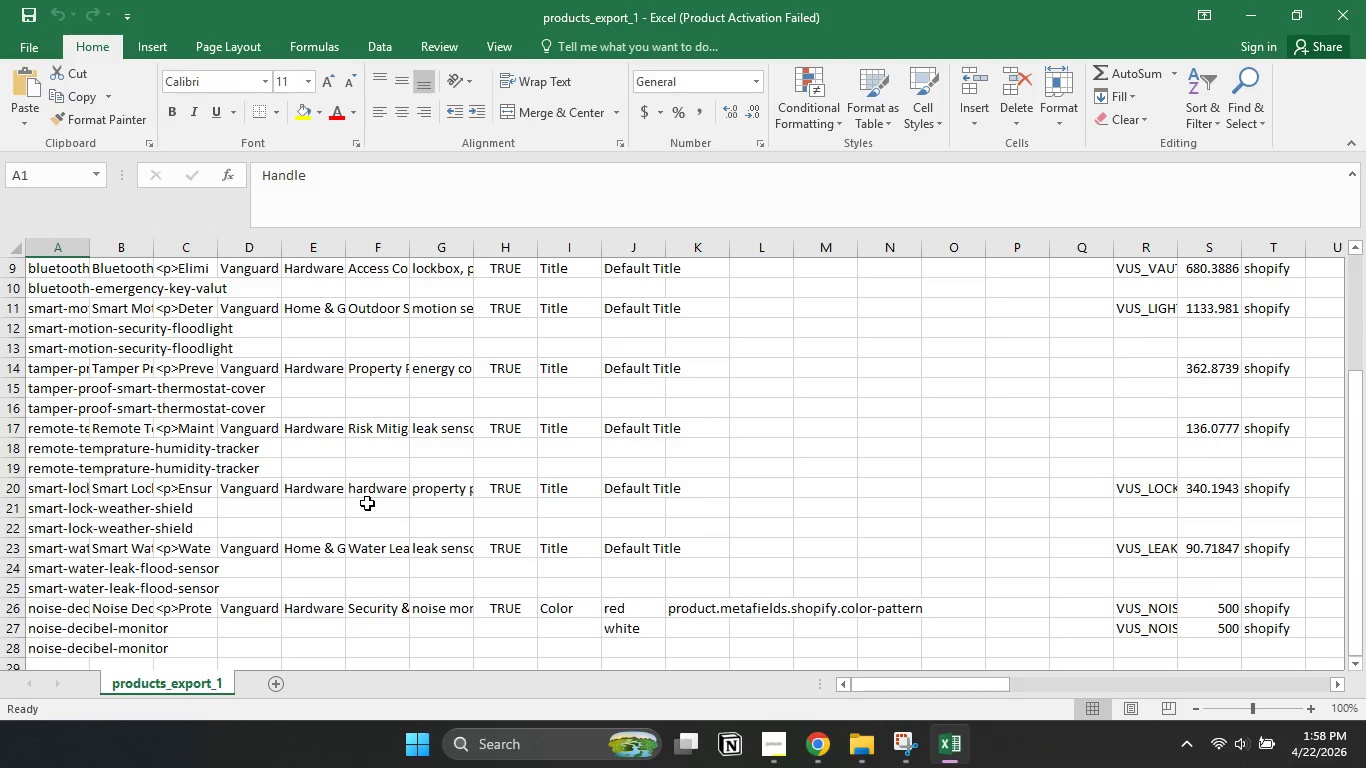 
double_click([153, 255])
 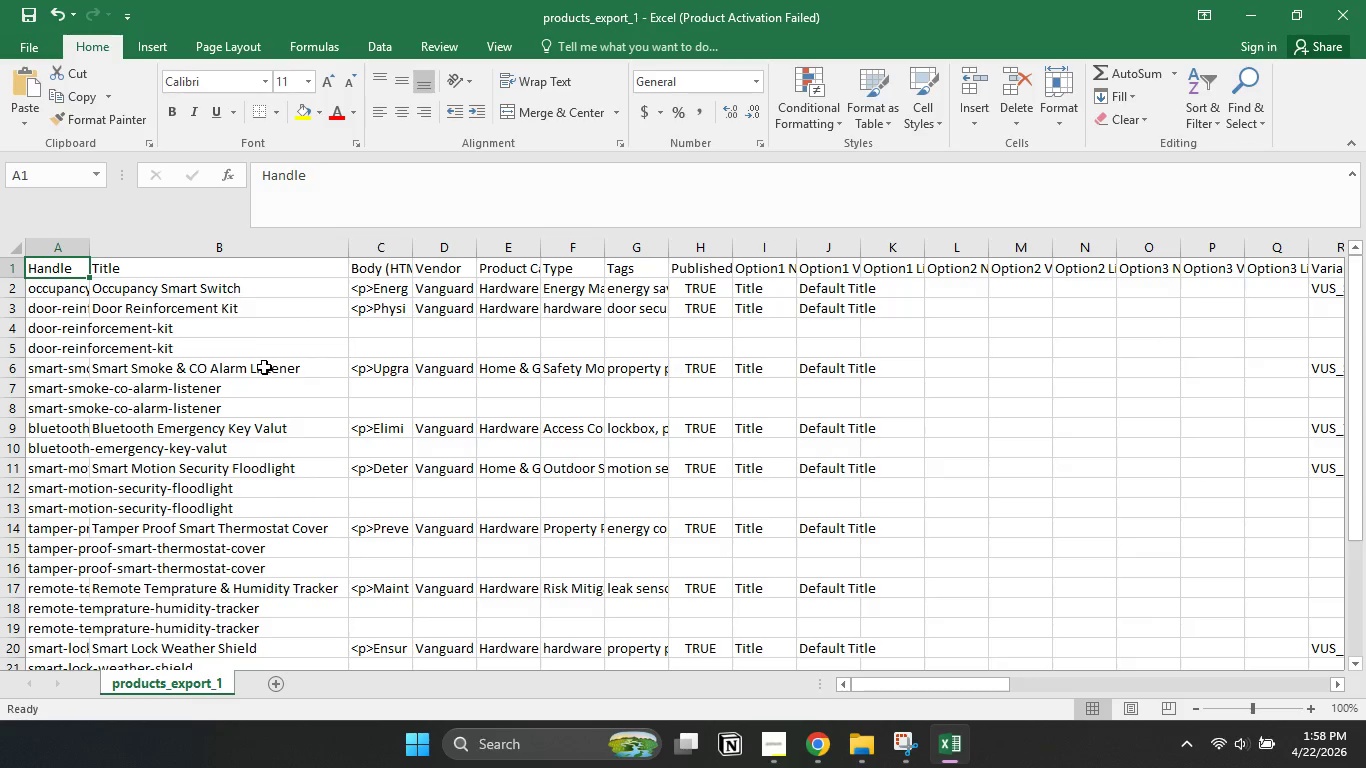 
wait(9.34)
 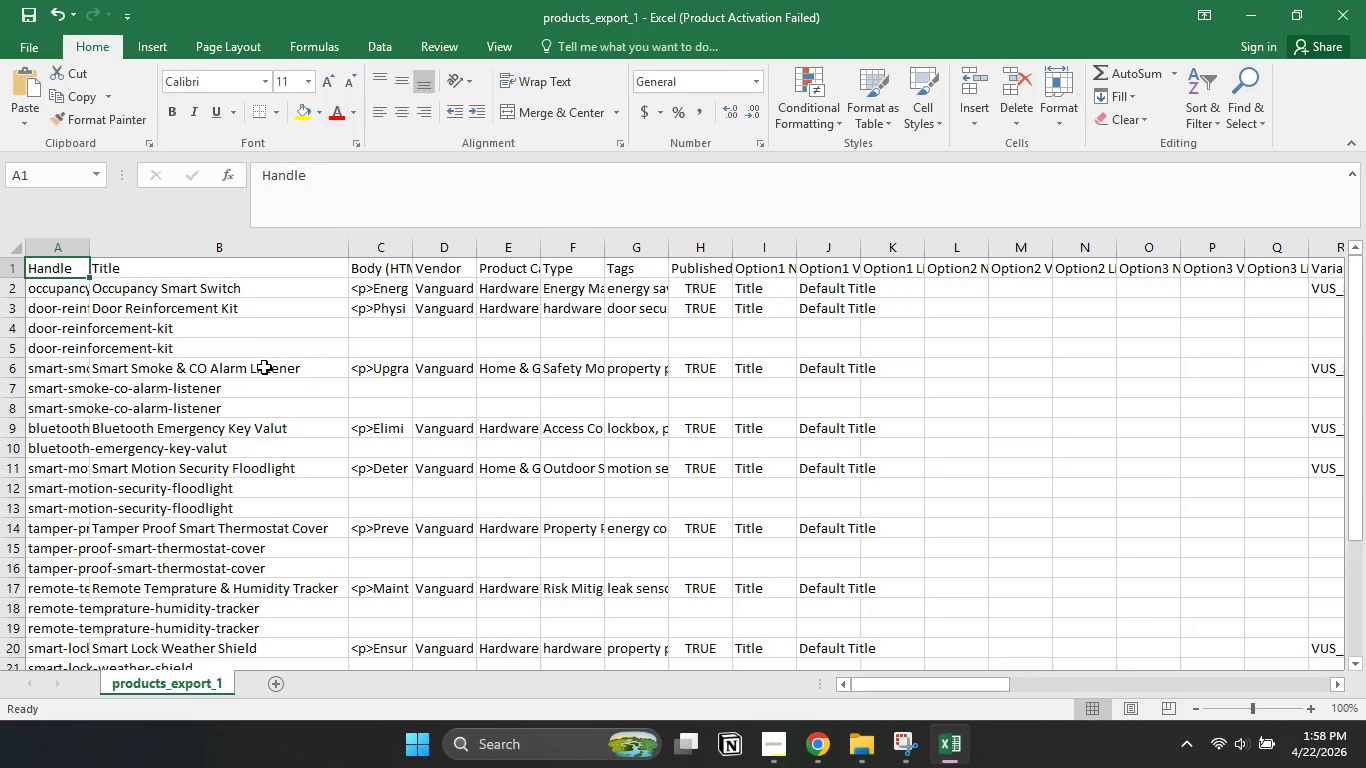 
left_click([1365, 0])
 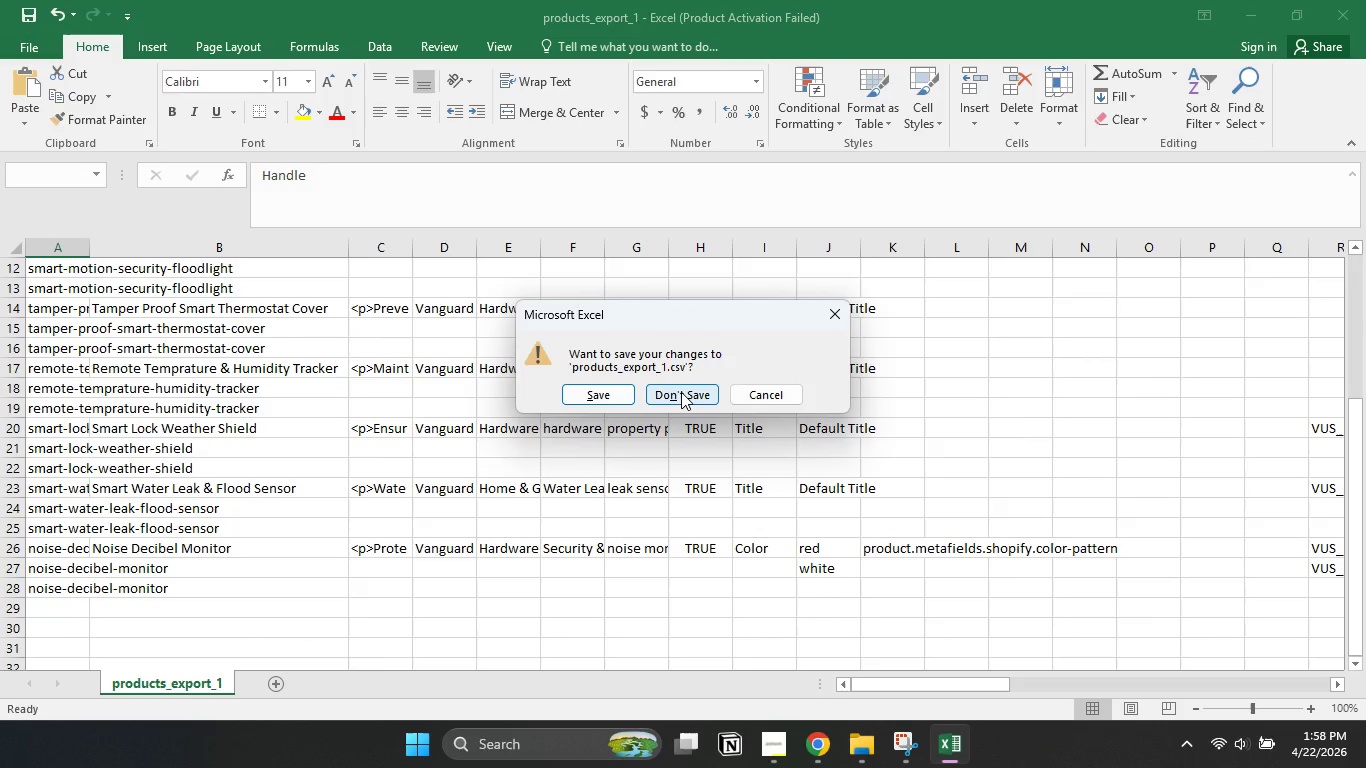 
left_click([681, 392])